 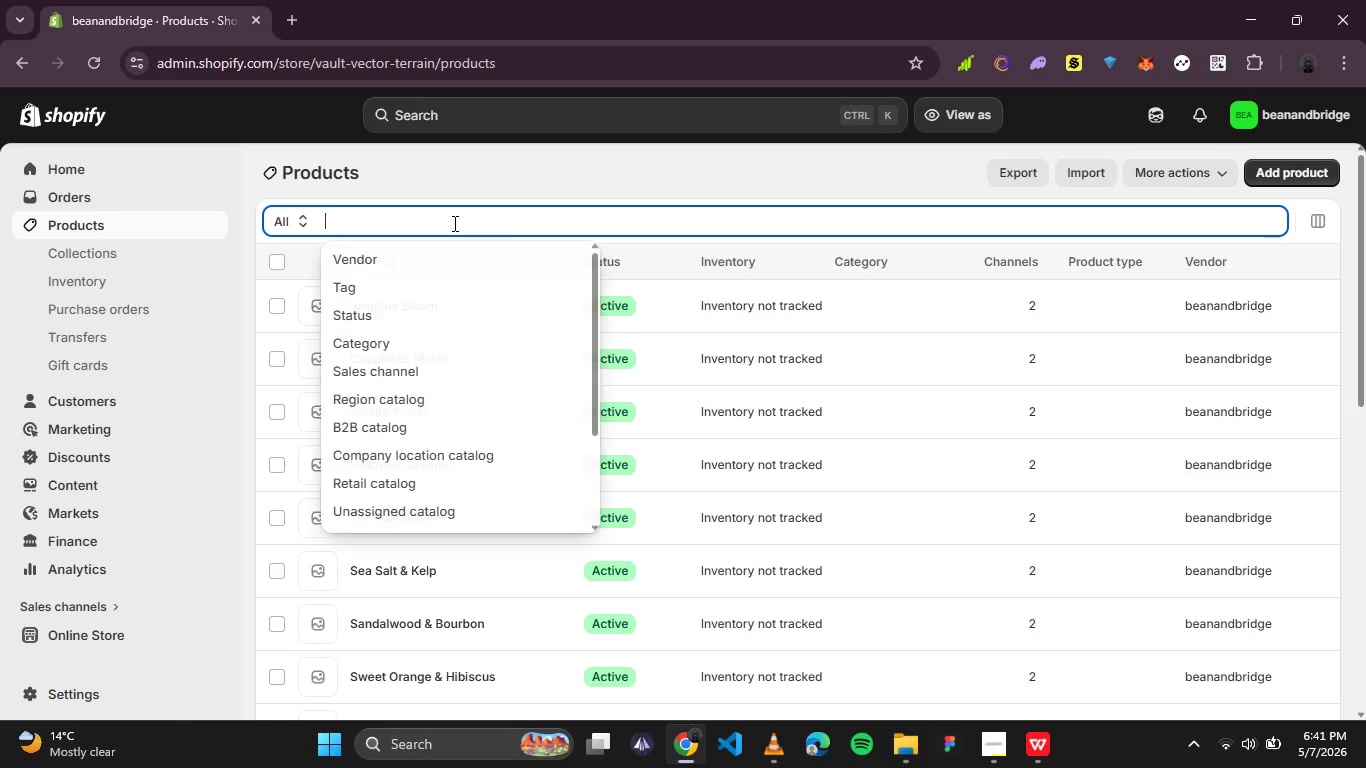 
type(lab)
key(Backspace)
type(ve)
 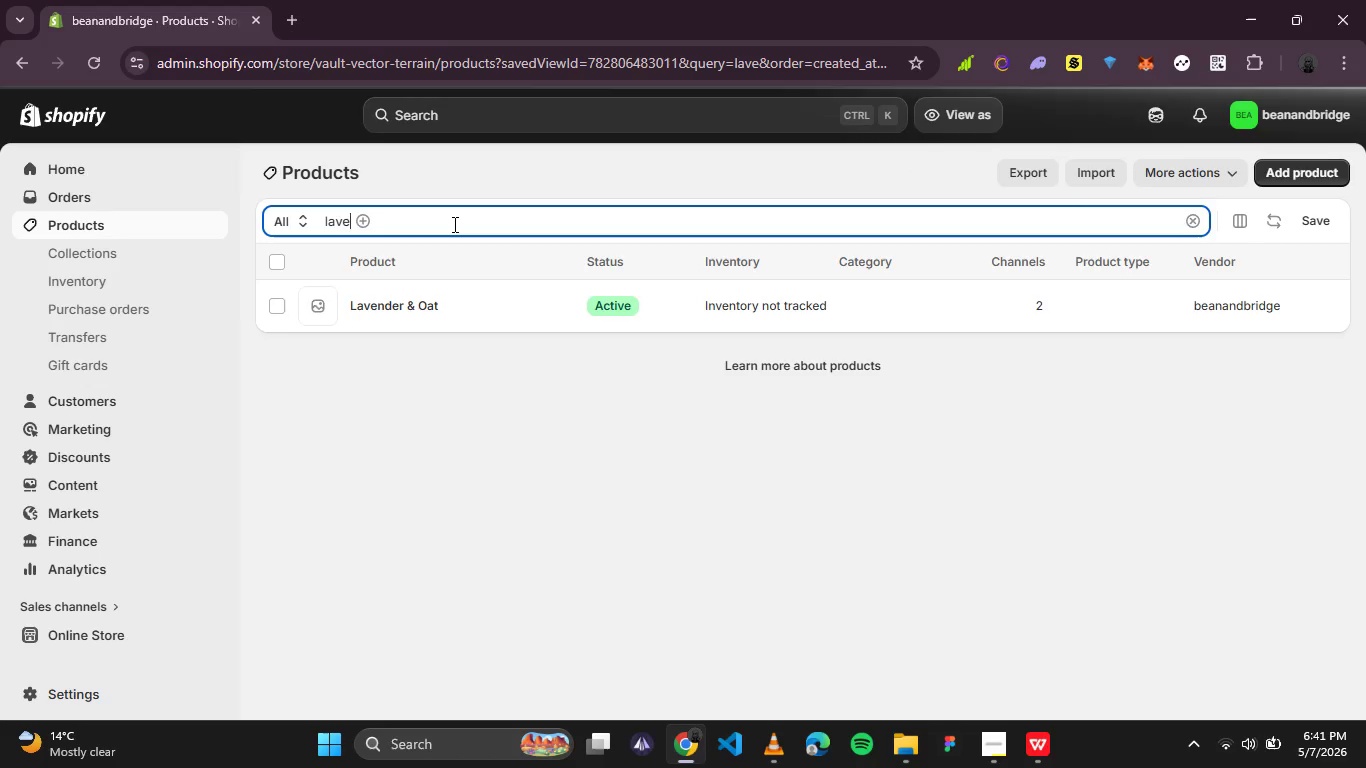 
wait(5.09)
 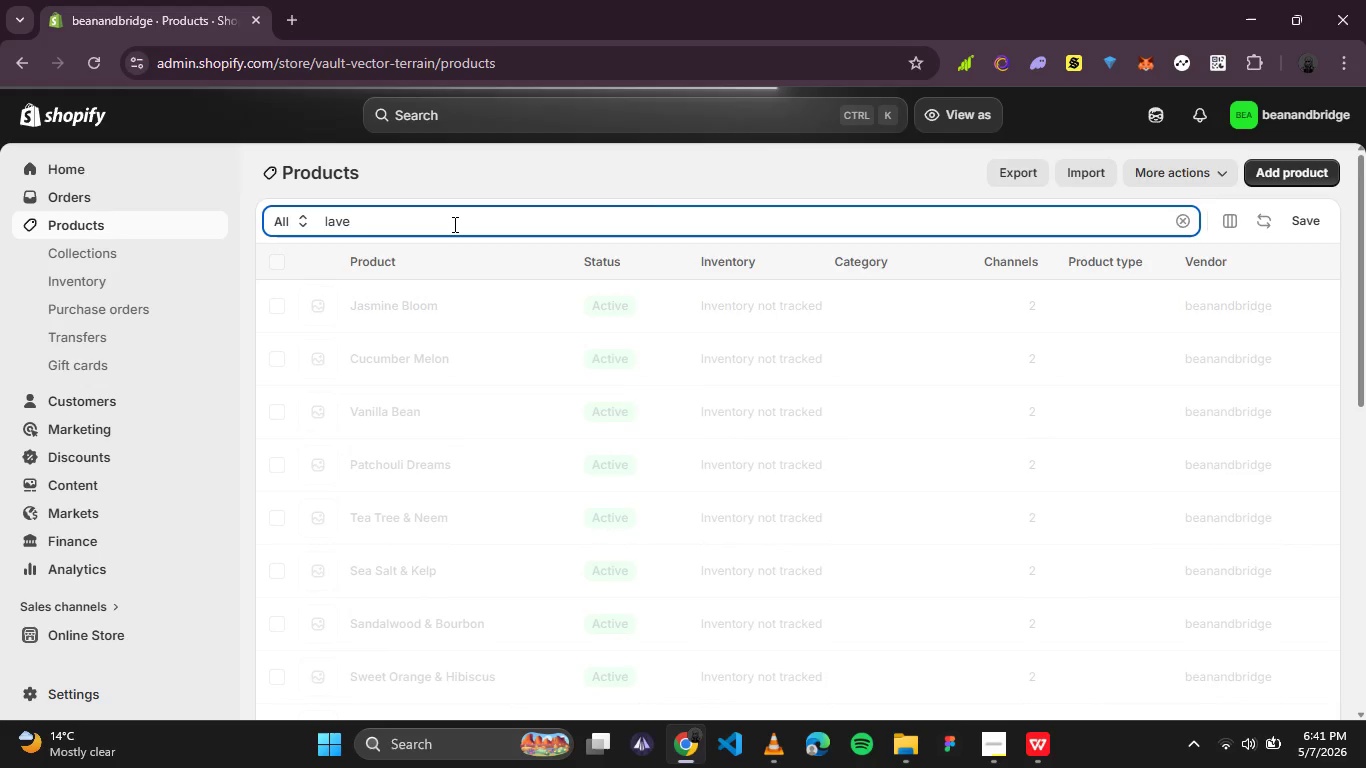 
key(Backspace)
key(Backspace)
key(Backspace)
key(Backspace)
type(char)
 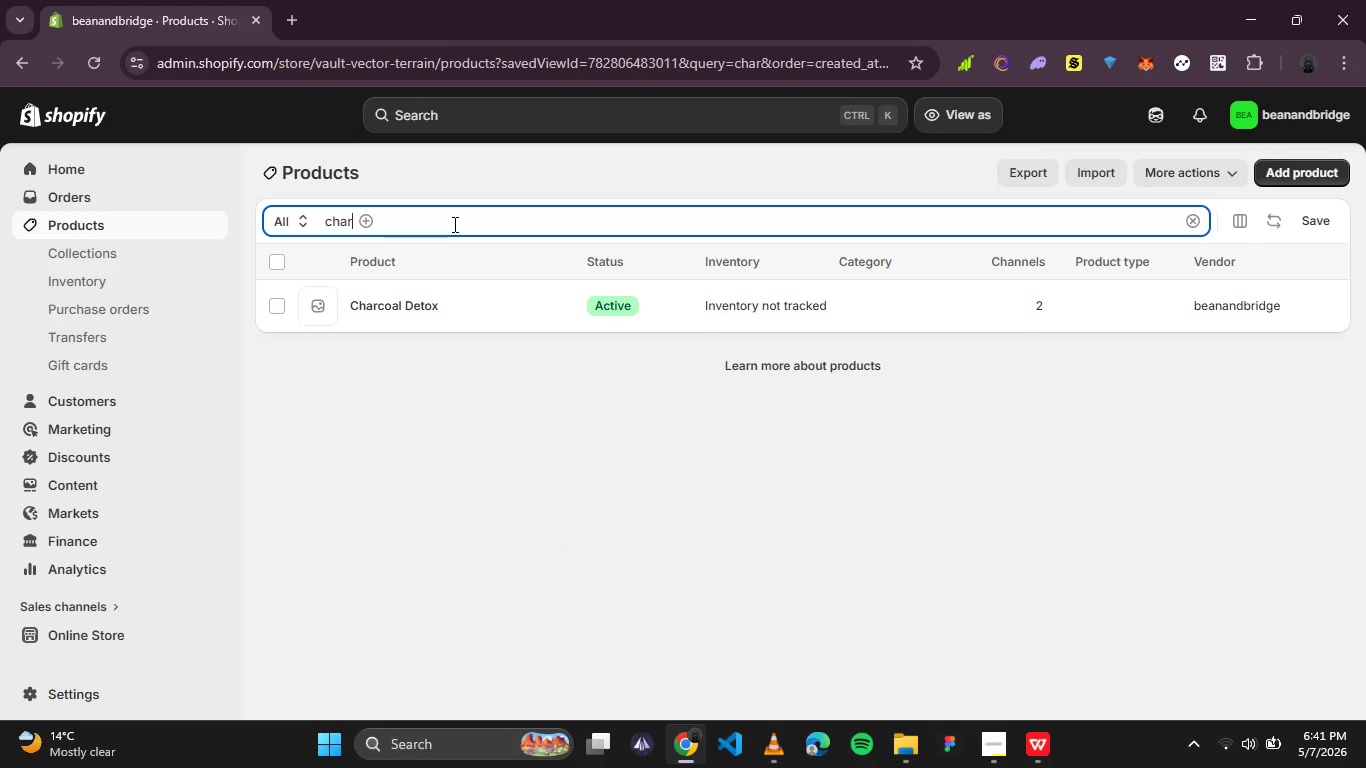 
wait(6.12)
 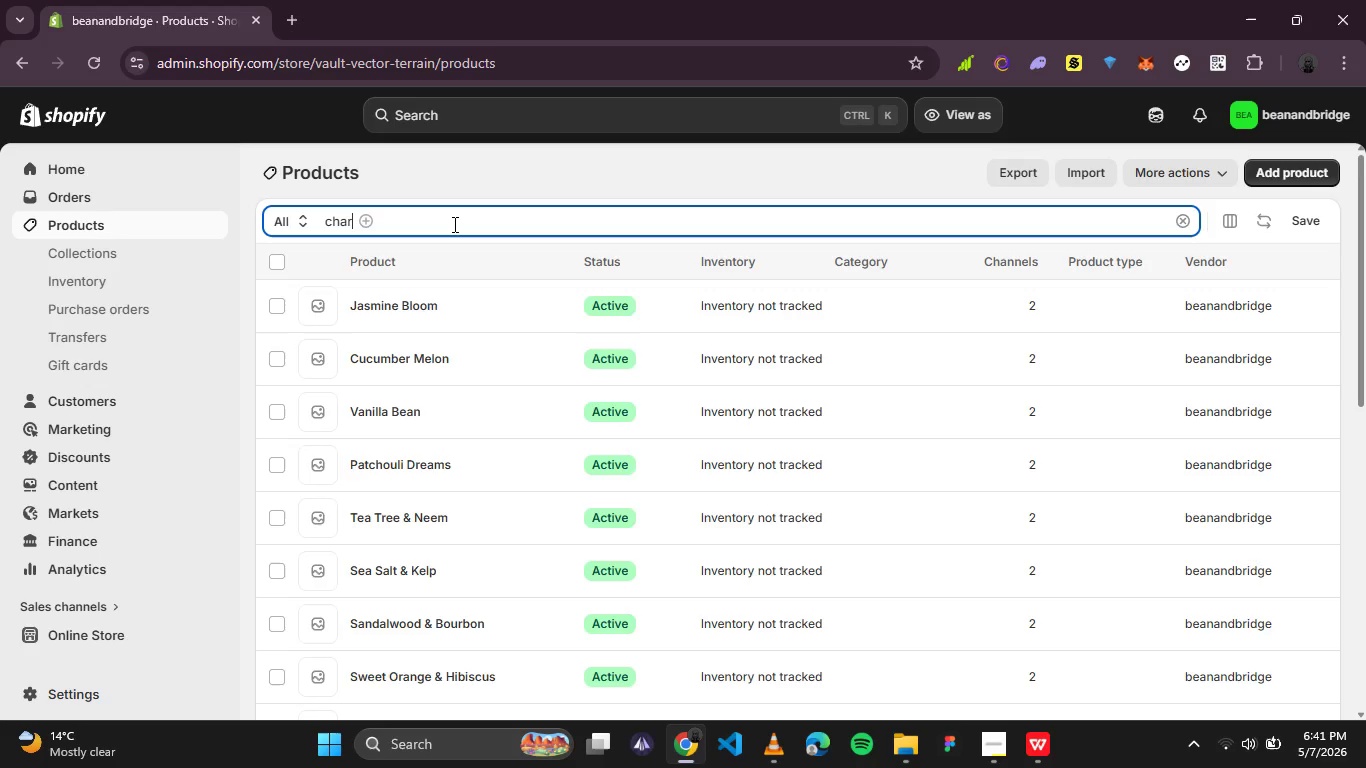 
key(Backspace)
key(Backspace)
key(Backspace)
key(Backspace)
type(citru)
 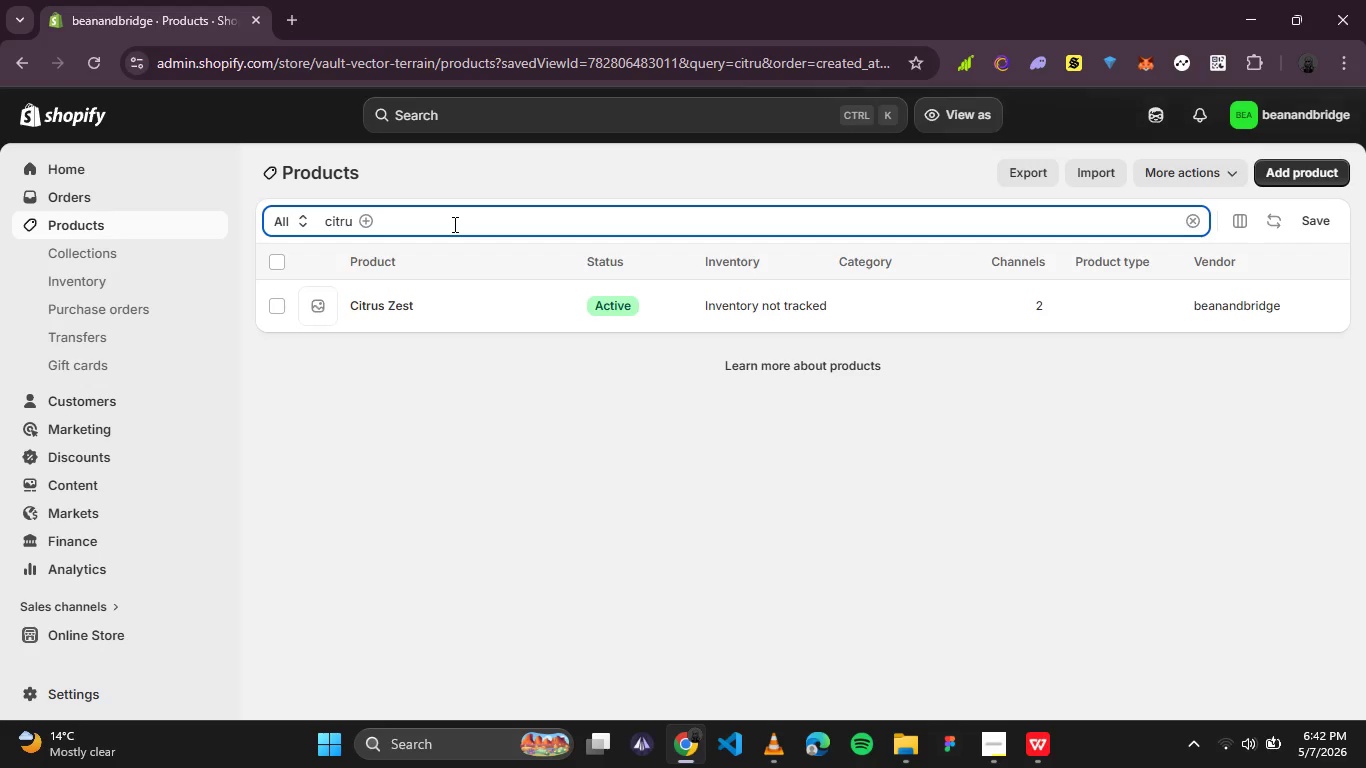 
key(Backspace)
 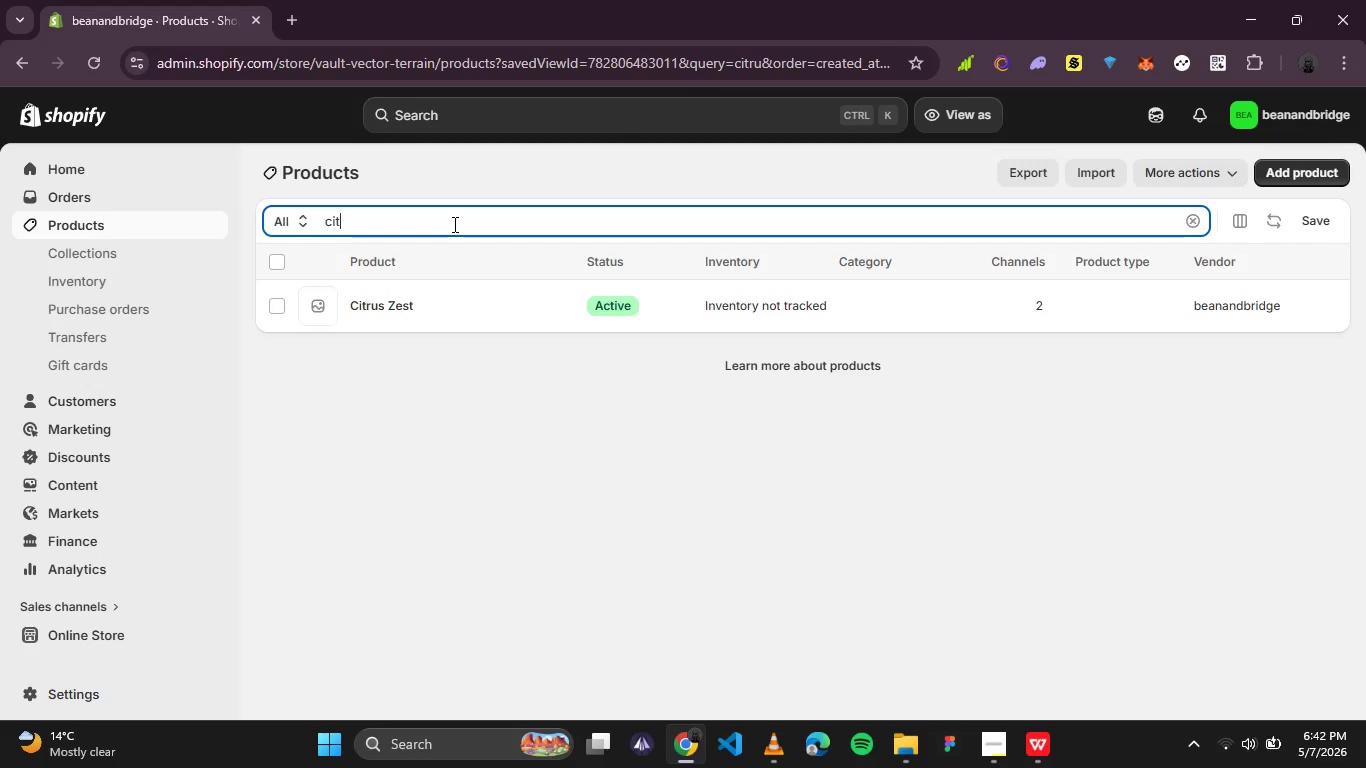 
key(Backspace)
 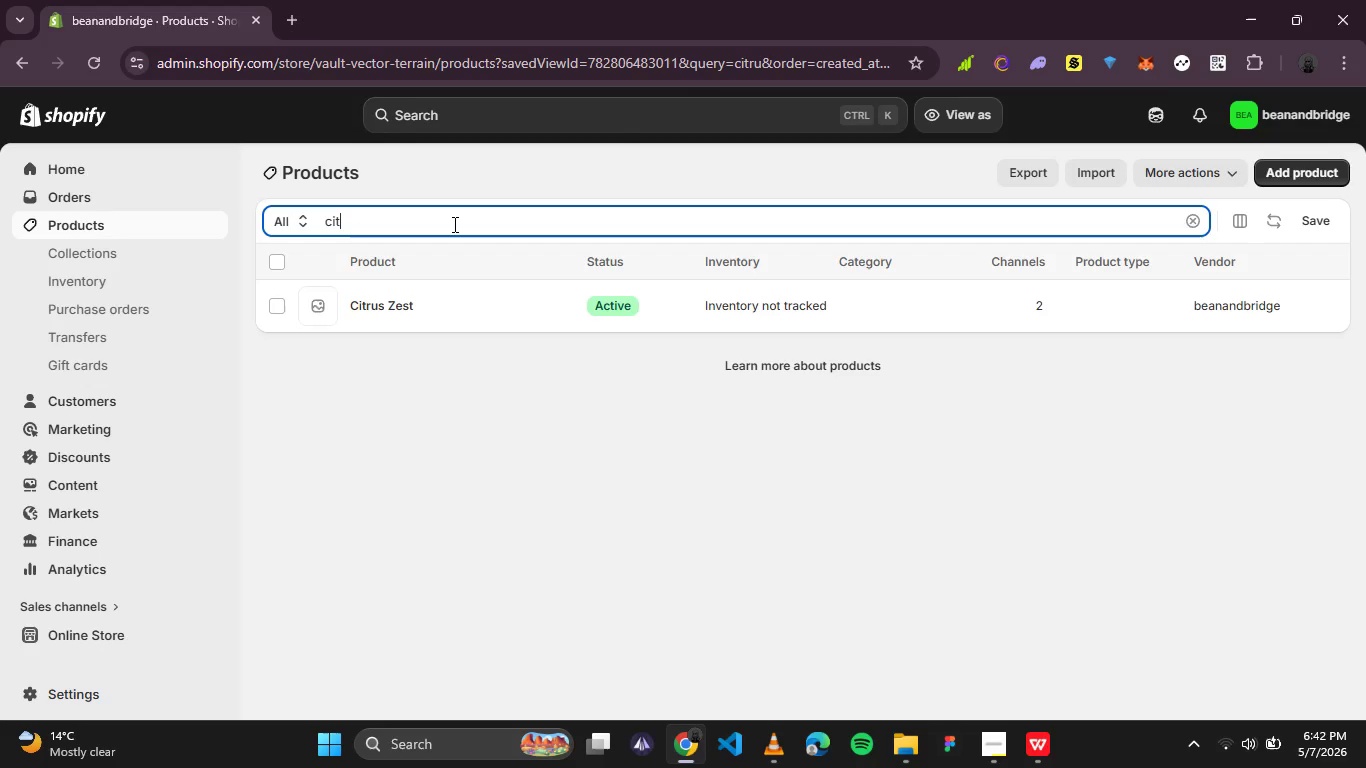 
key(Backspace)
 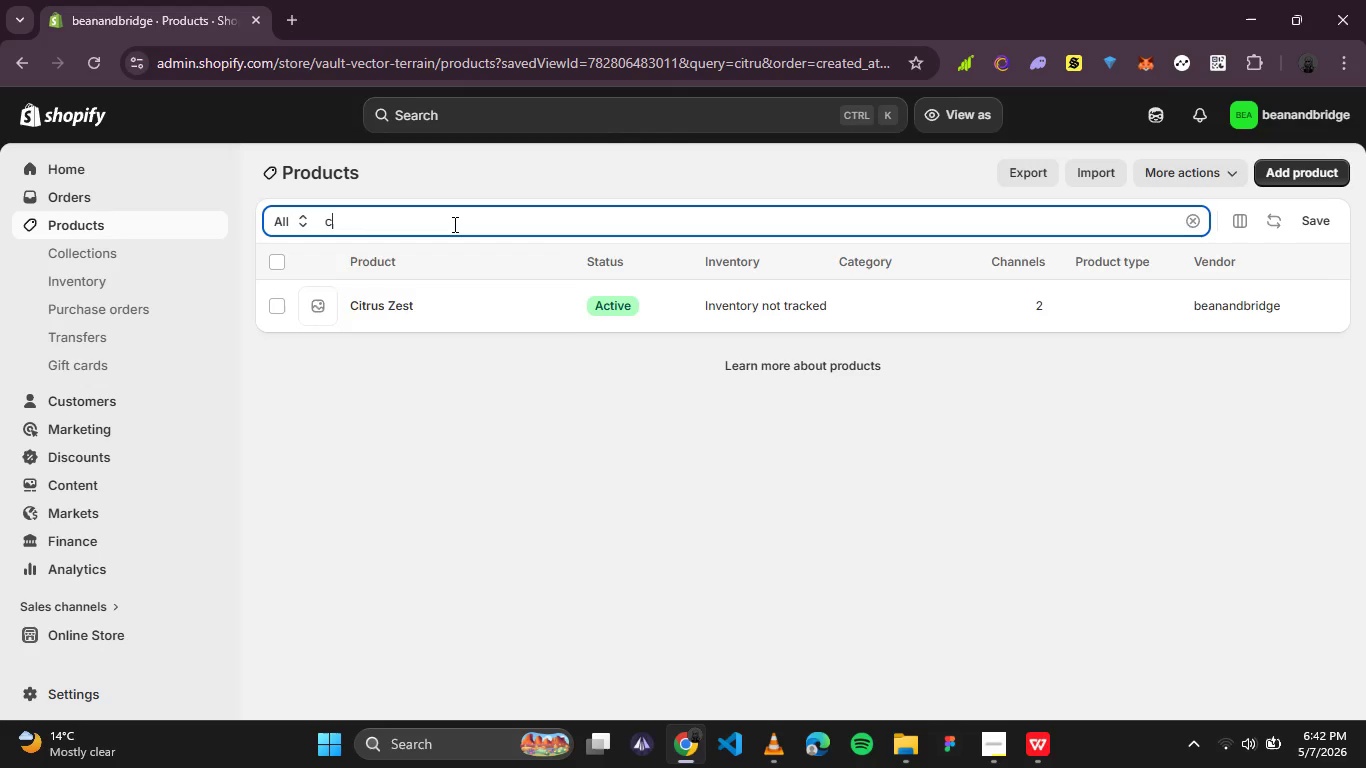 
key(Backspace)
 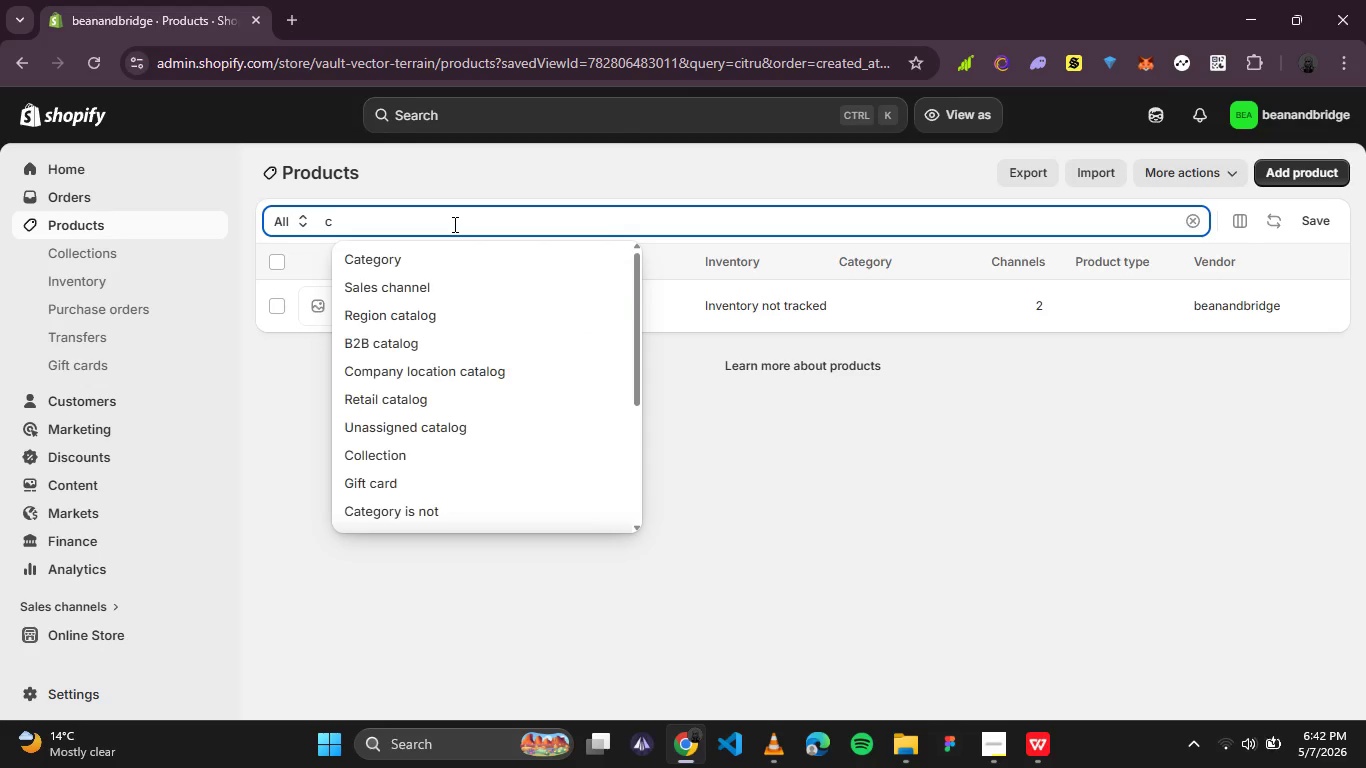 
key(Backspace)
 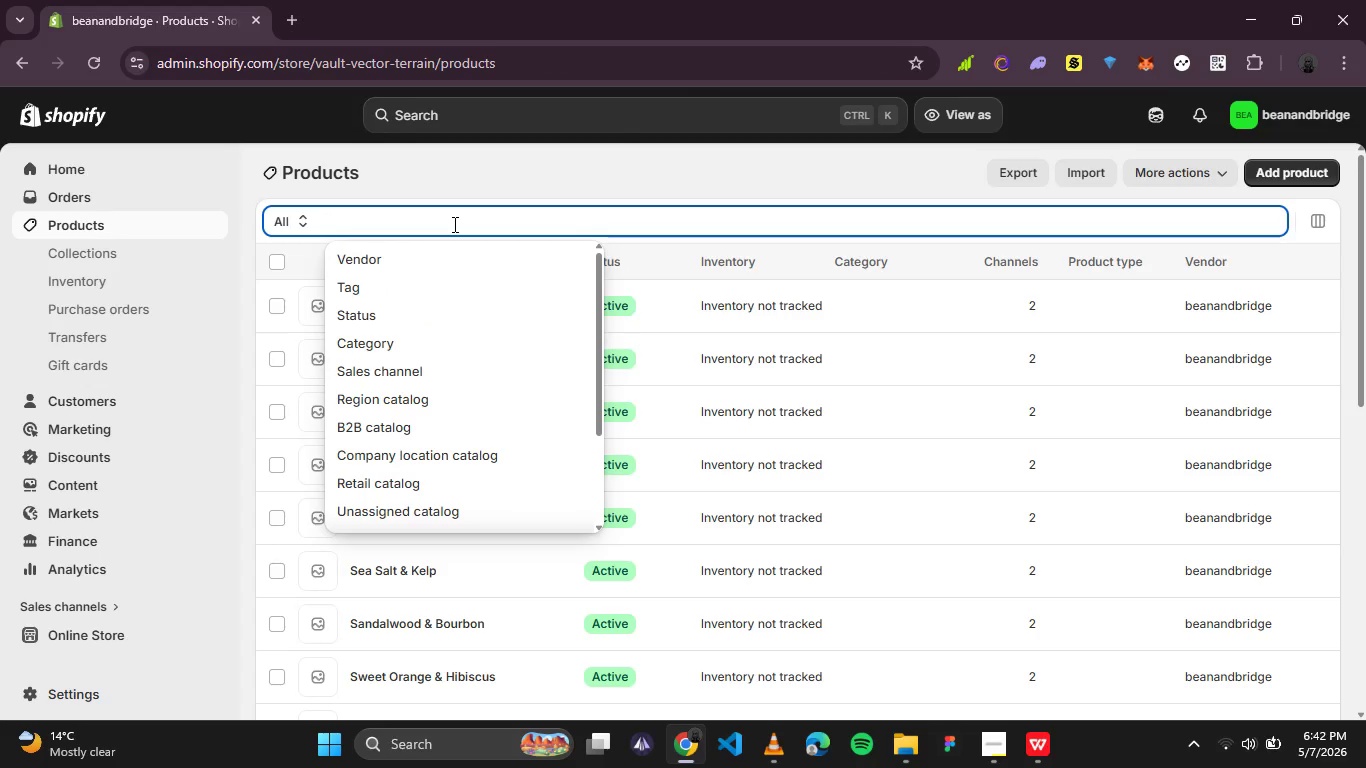 
type(euca)
 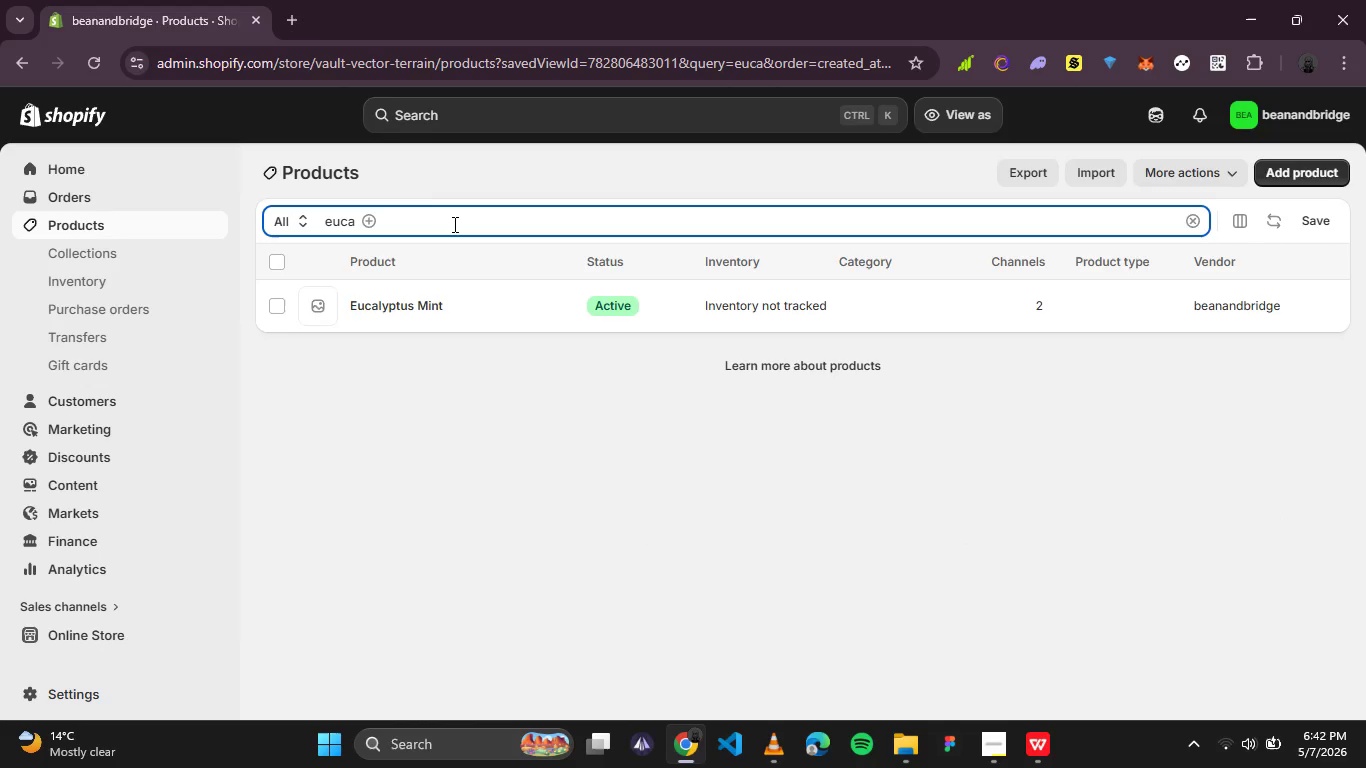 
wait(5.7)
 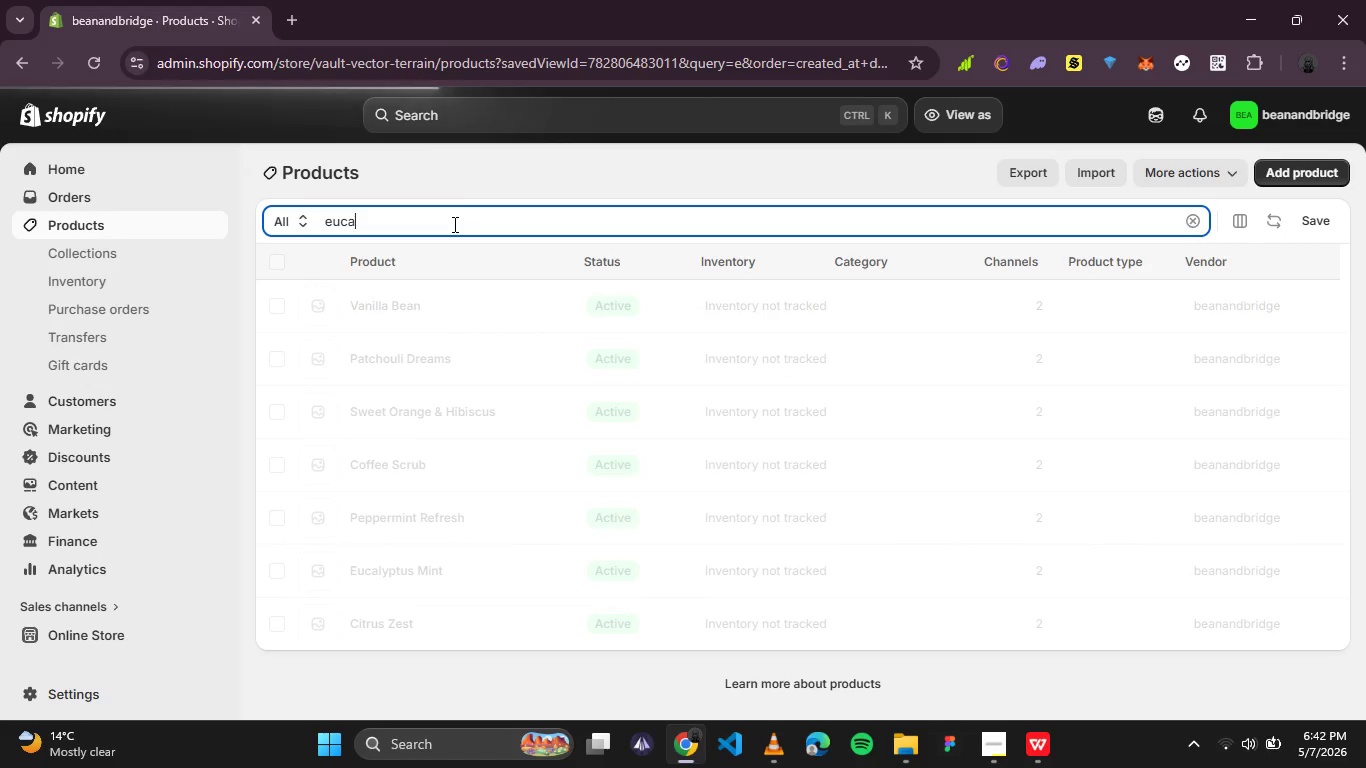 
key(Backspace)
key(Backspace)
key(Backspace)
key(Backspace)
type(rose)
 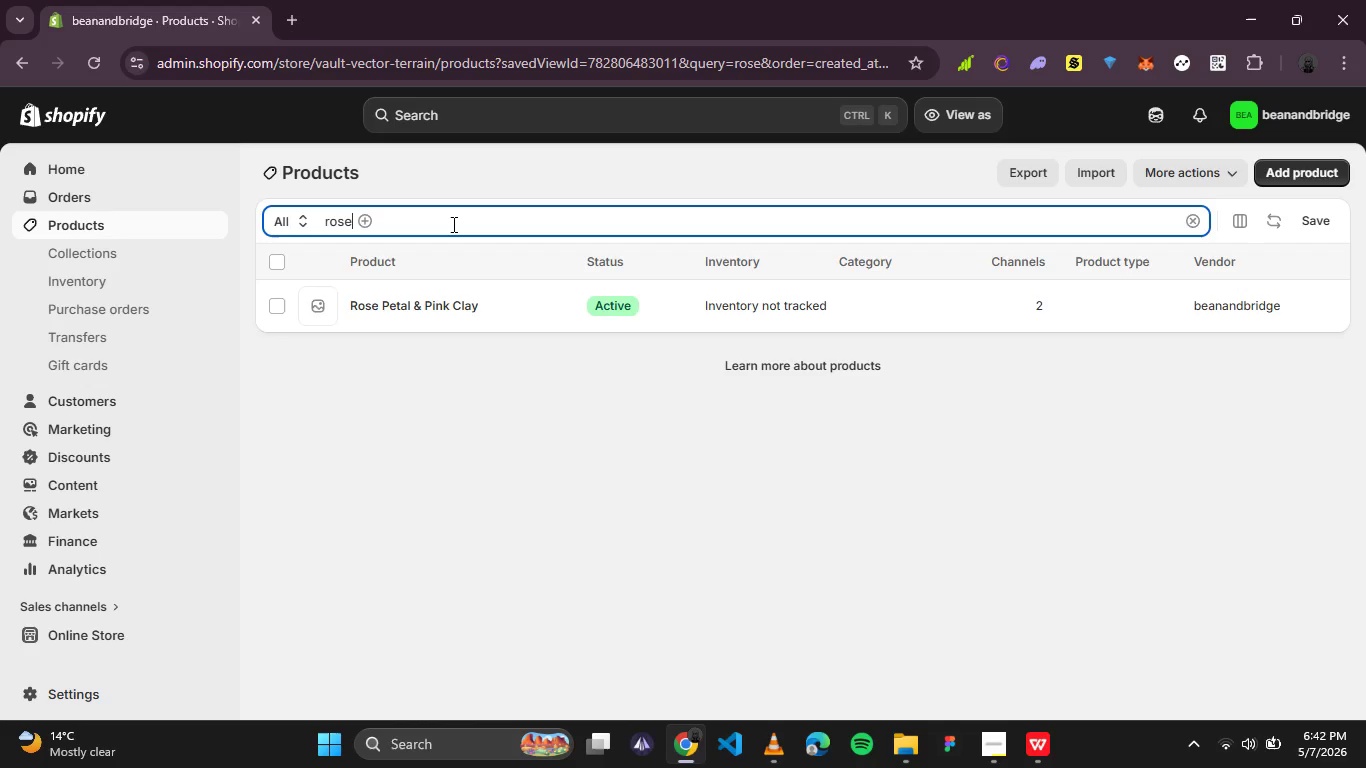 
wait(7.58)
 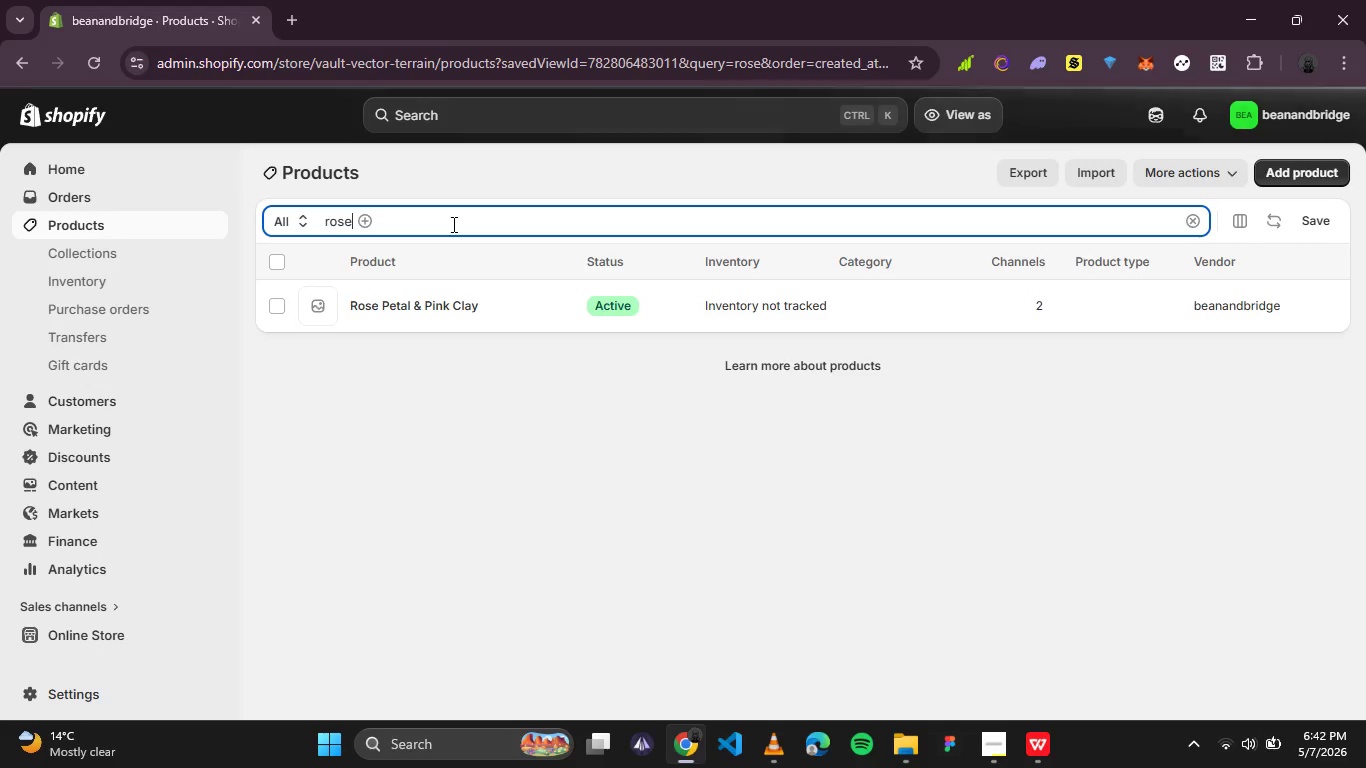 
left_click([416, 305])
 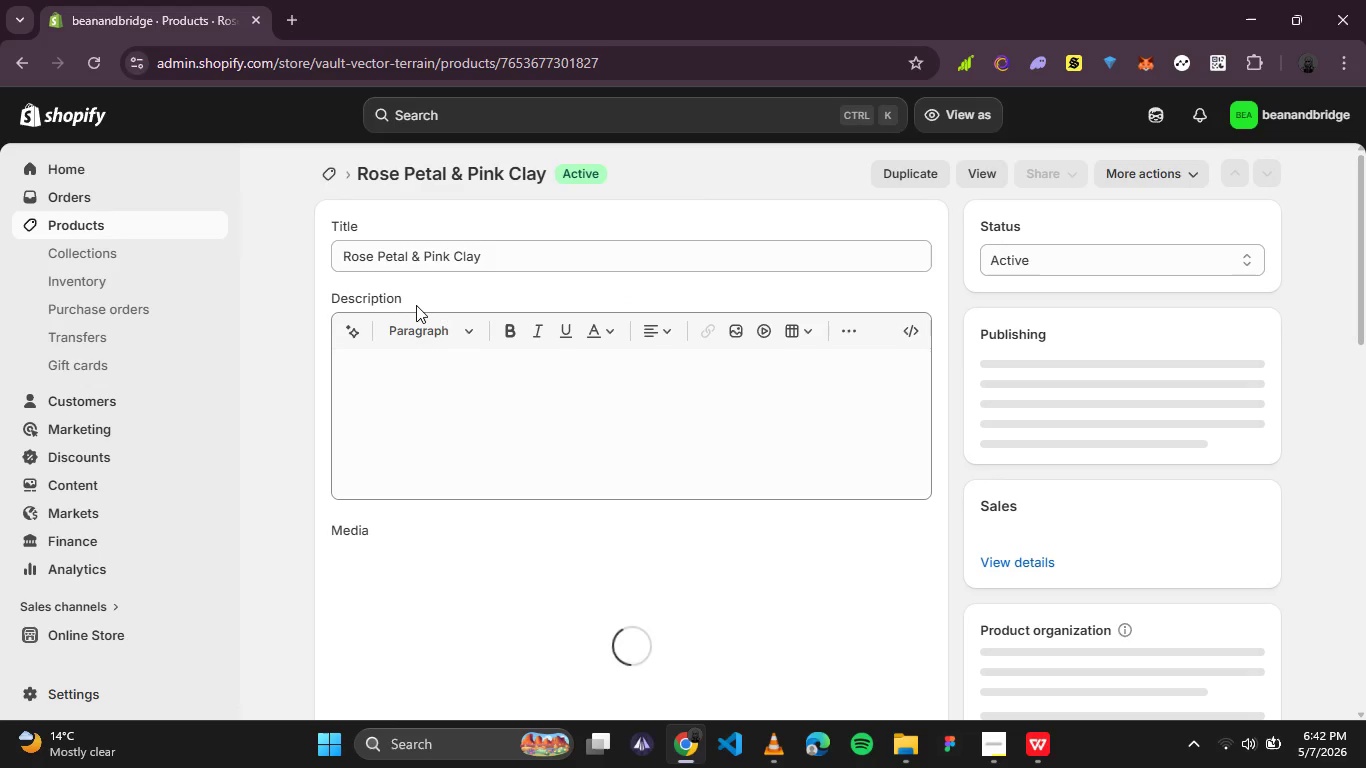 
scroll: coordinate [499, 397], scroll_direction: down, amount: 1.0
 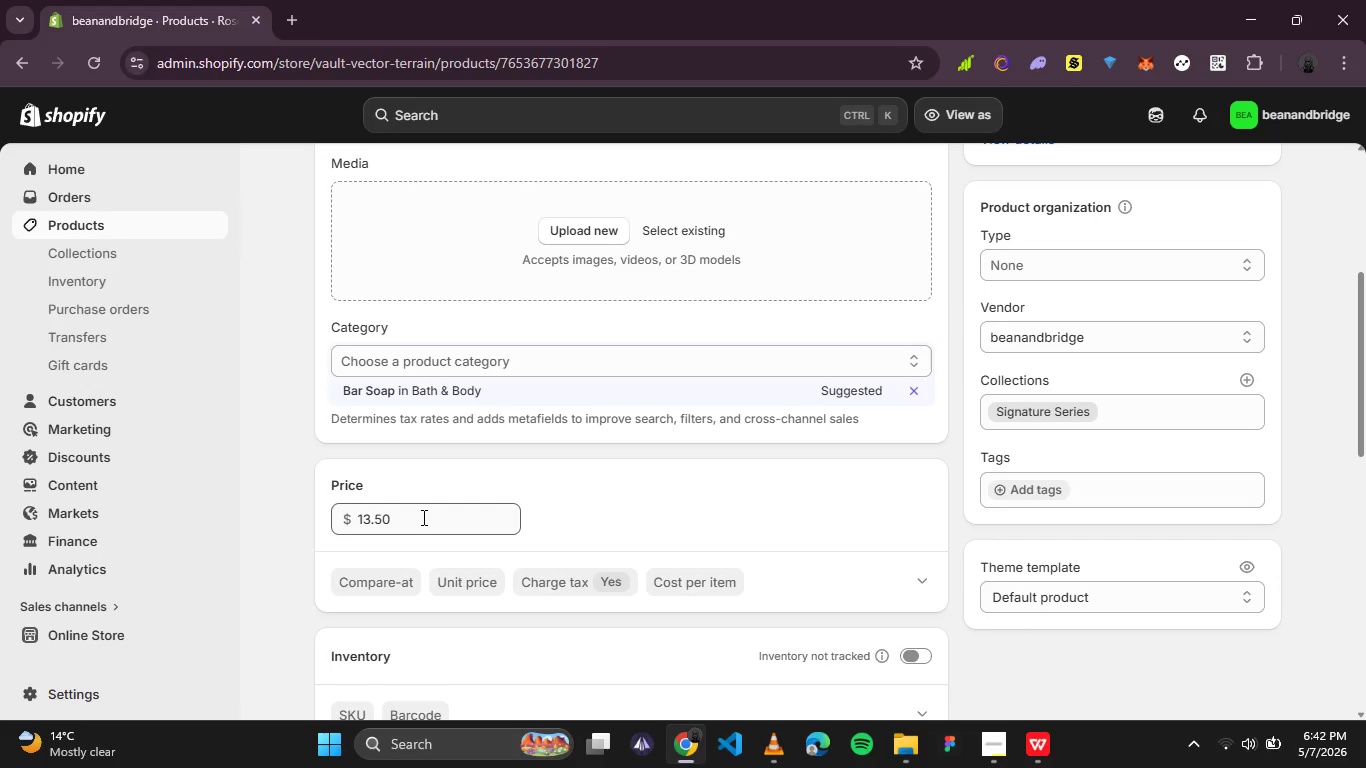 
scroll: coordinate [502, 475], scroll_direction: up, amount: 6.0
 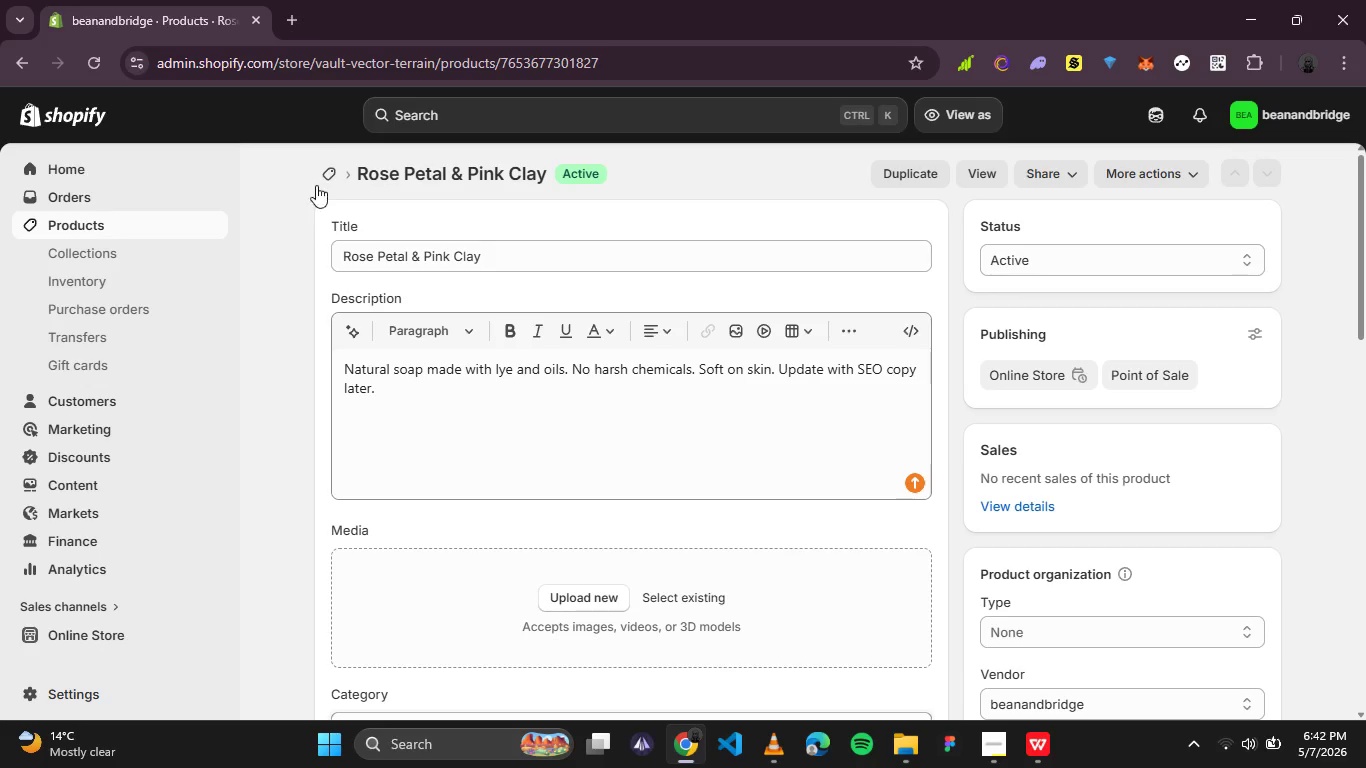 
left_click([328, 167])
 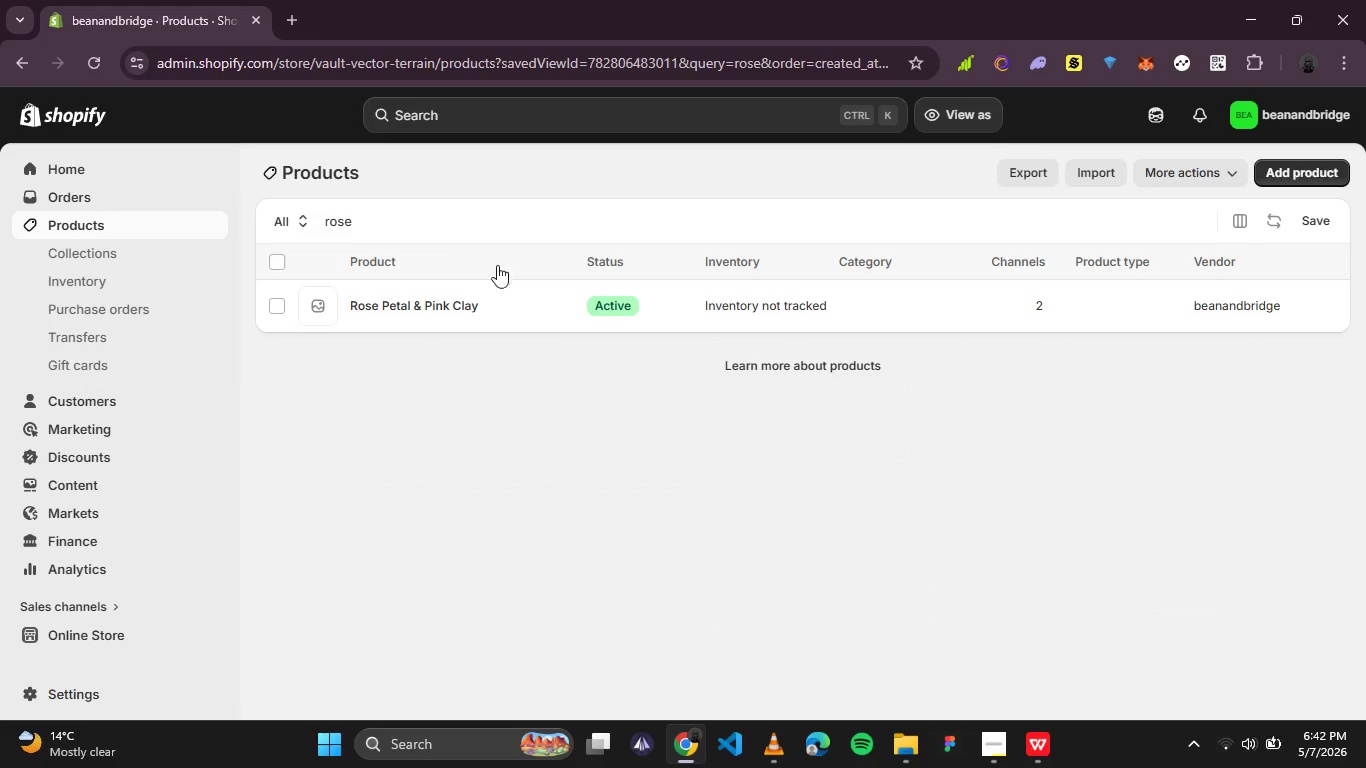 
double_click([347, 222])
 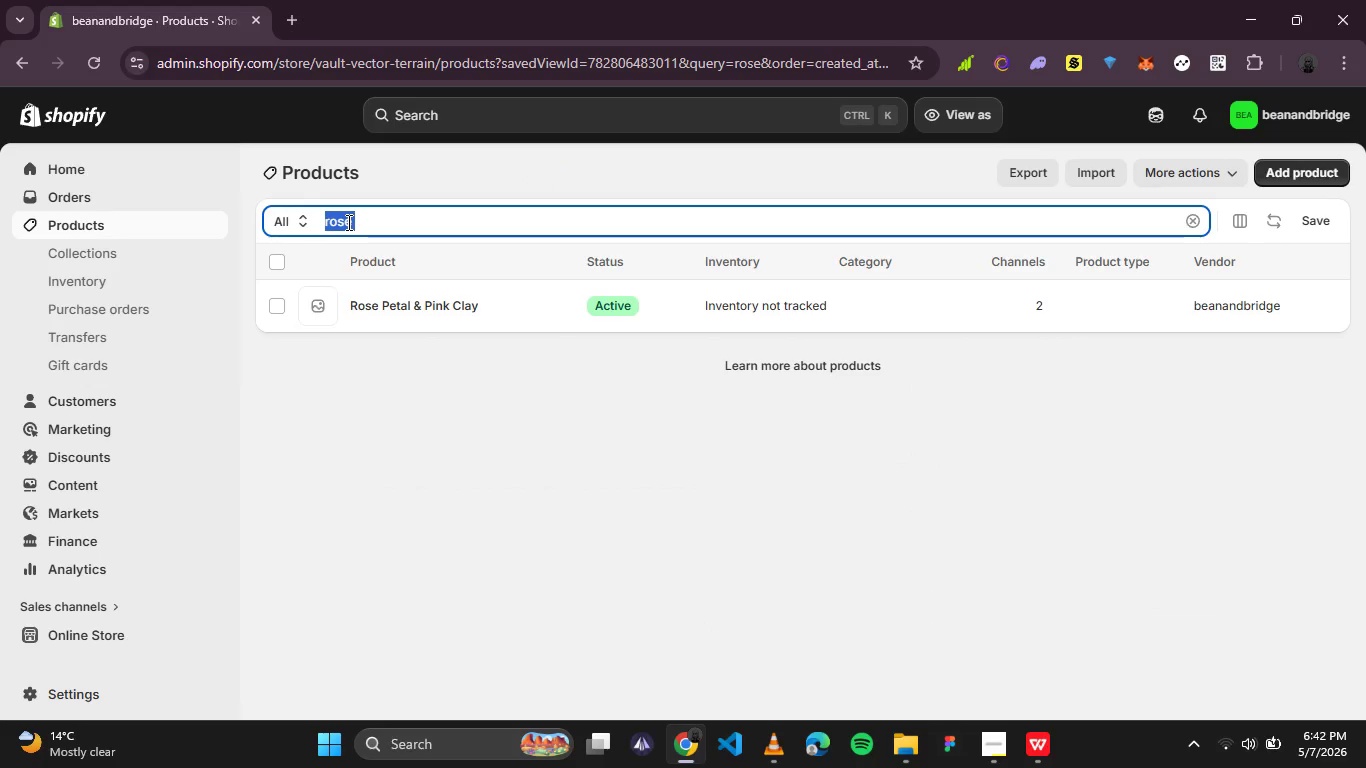 
key(Backspace)
 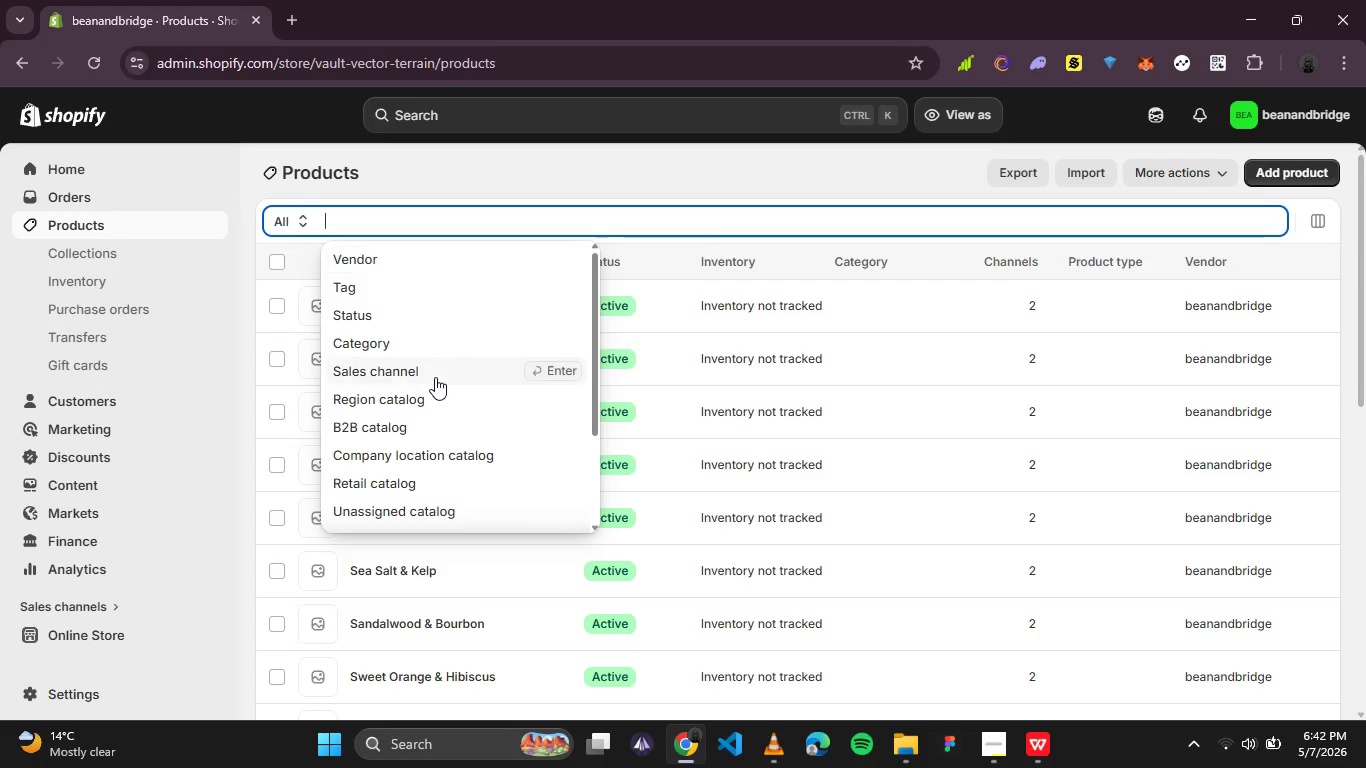 
scroll: coordinate [435, 377], scroll_direction: down, amount: 1.0
 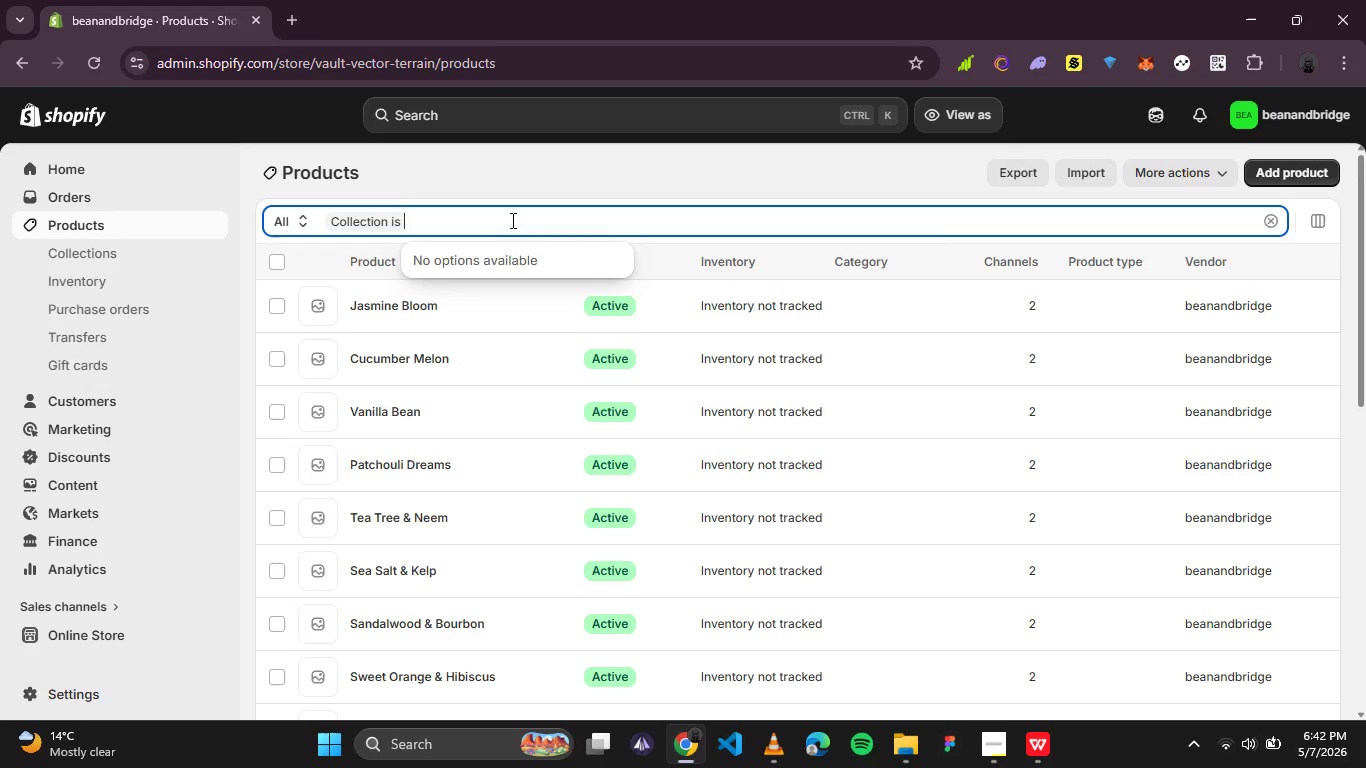 
wait(6.77)
 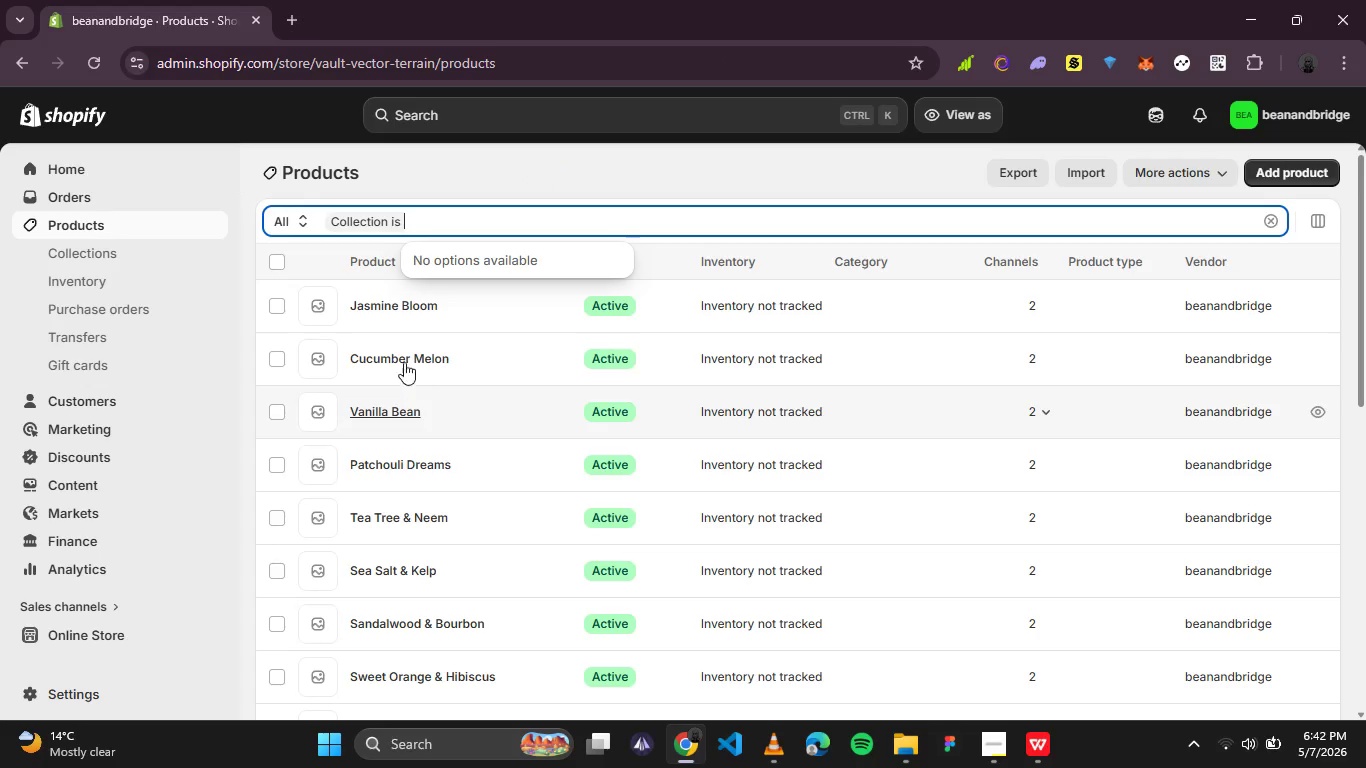 
left_click([395, 218])
 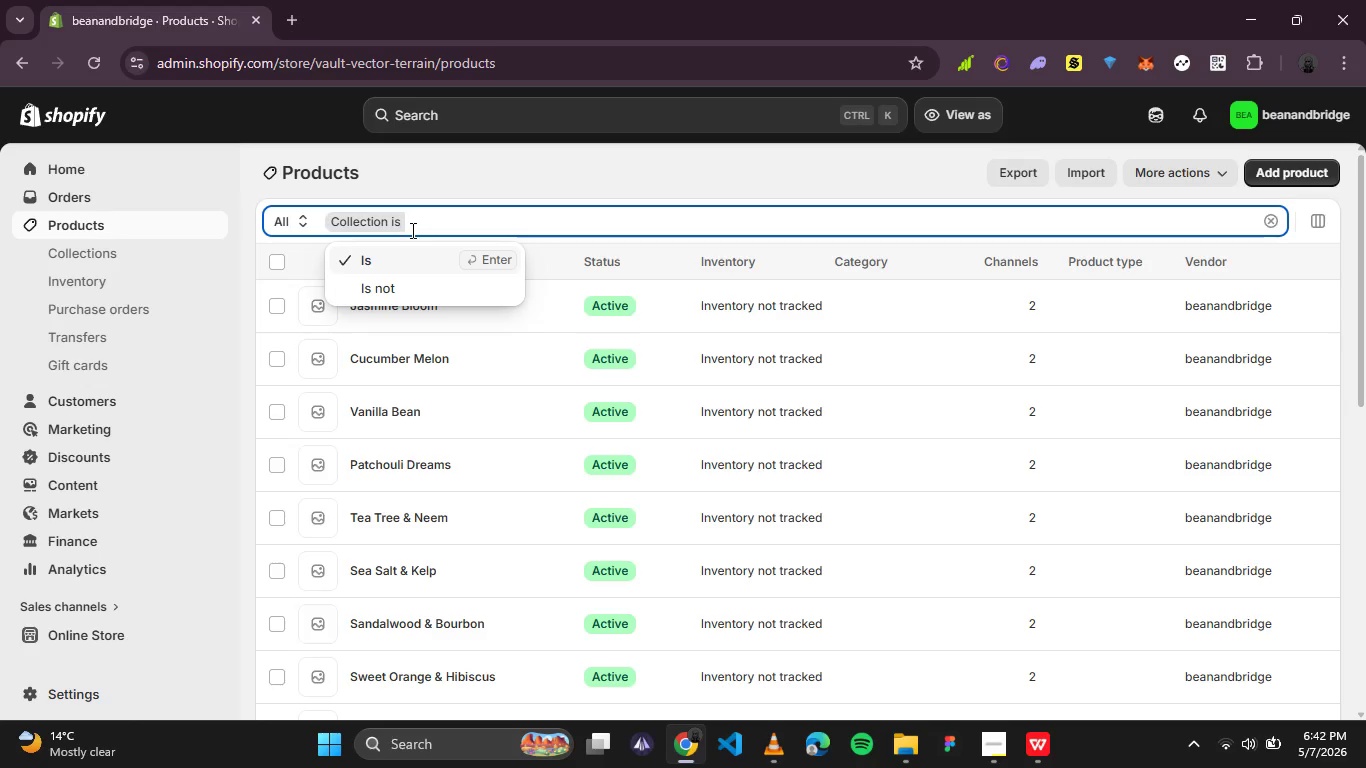 
left_click([411, 221])
 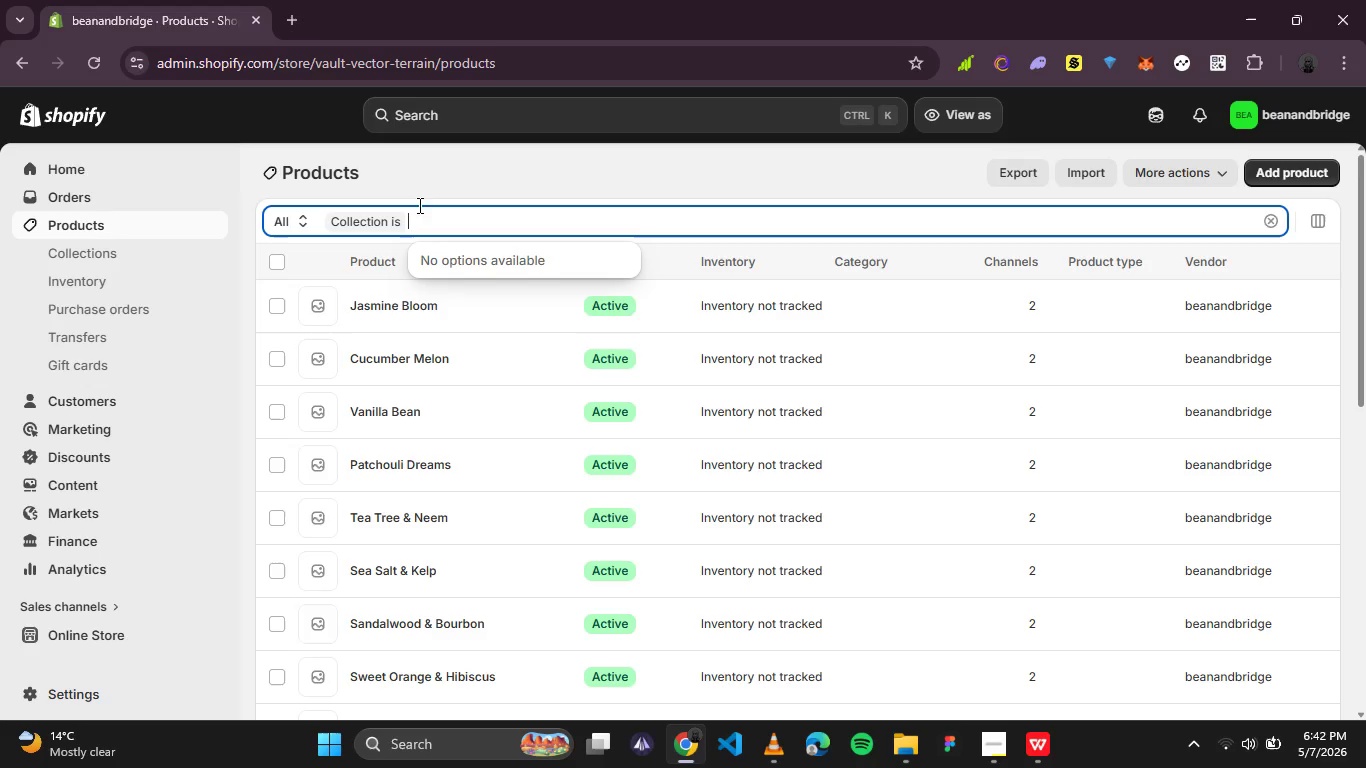 
left_click([422, 191])
 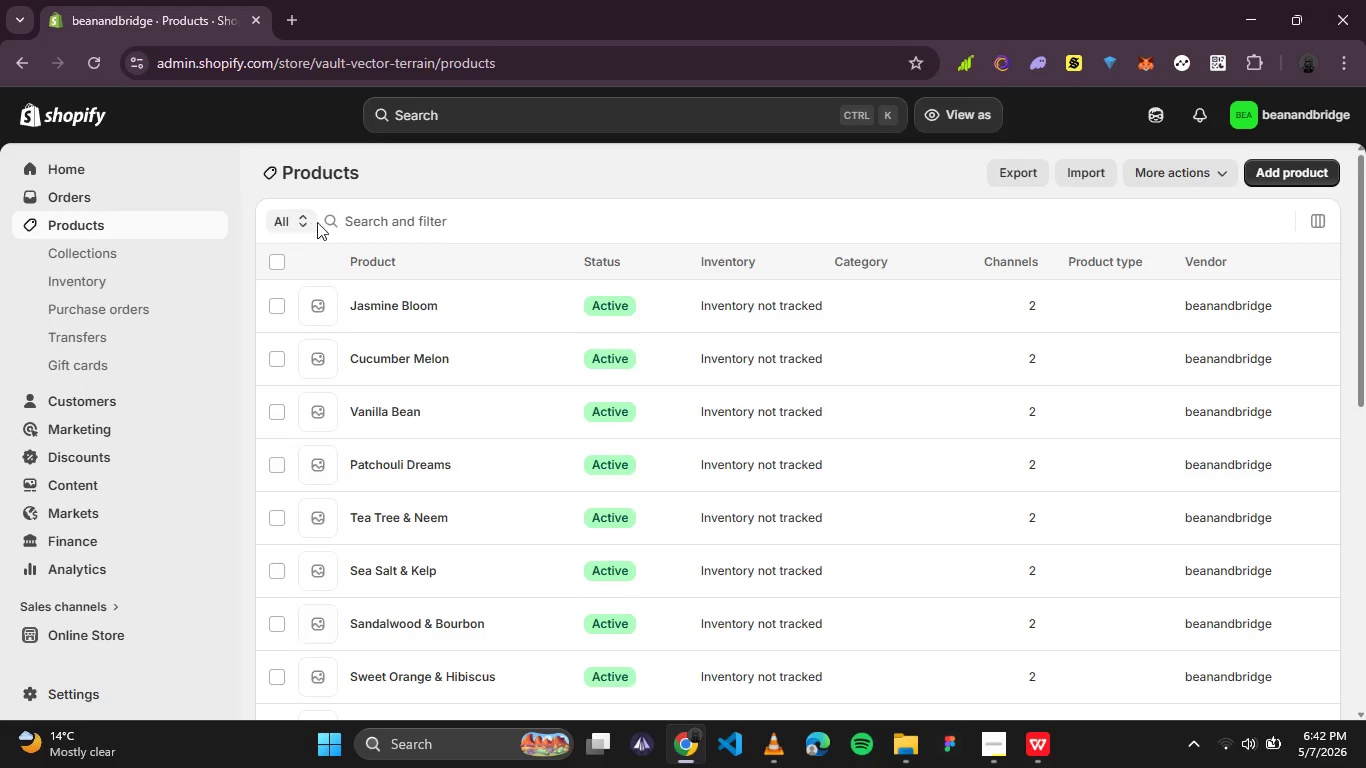 
left_click([390, 221])
 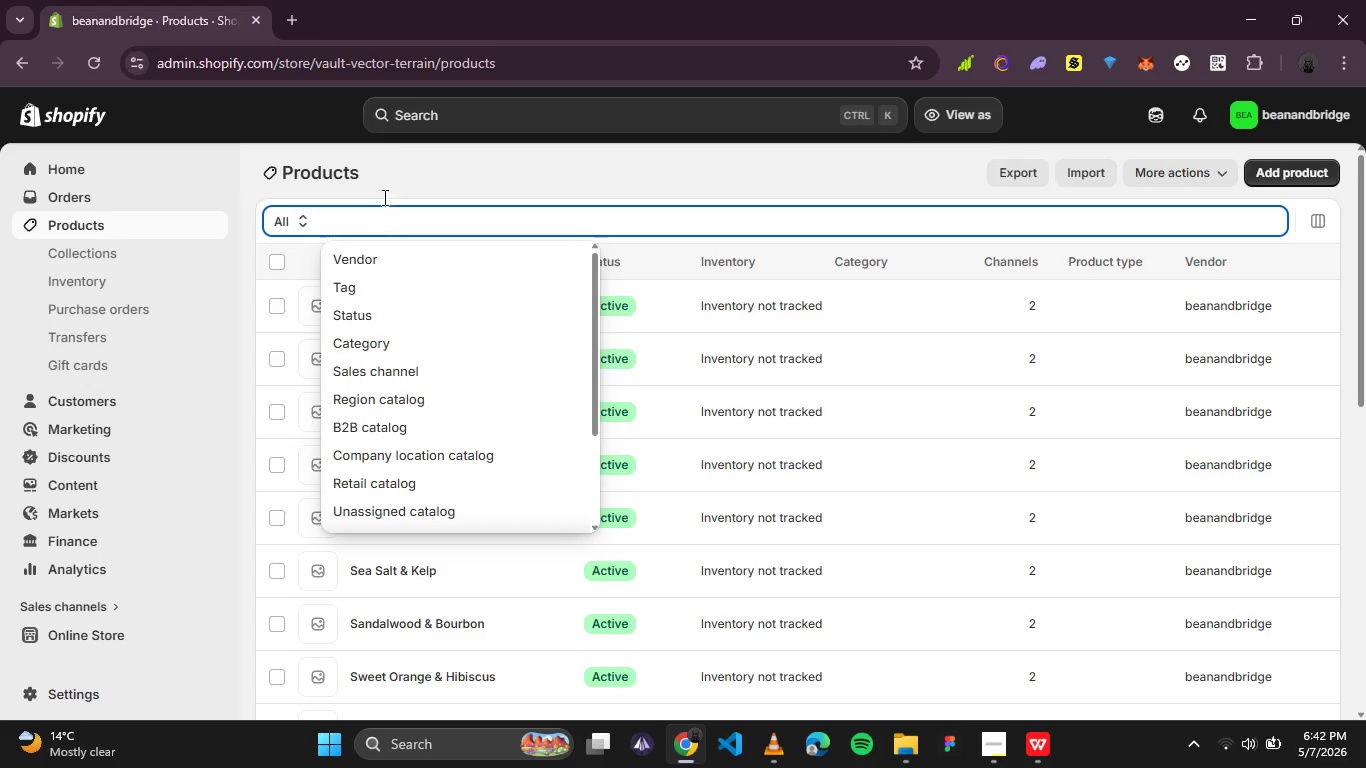 
left_click([412, 158])
 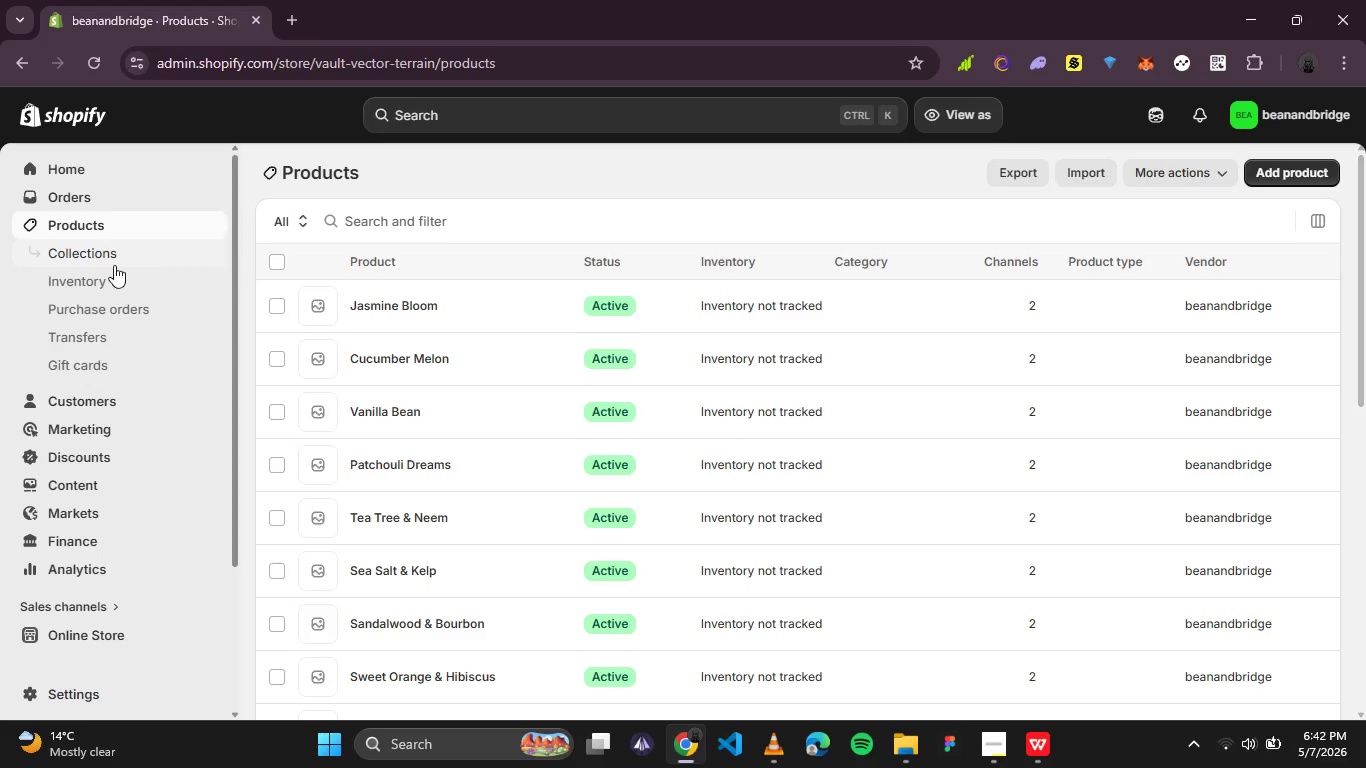 
left_click([100, 250])
 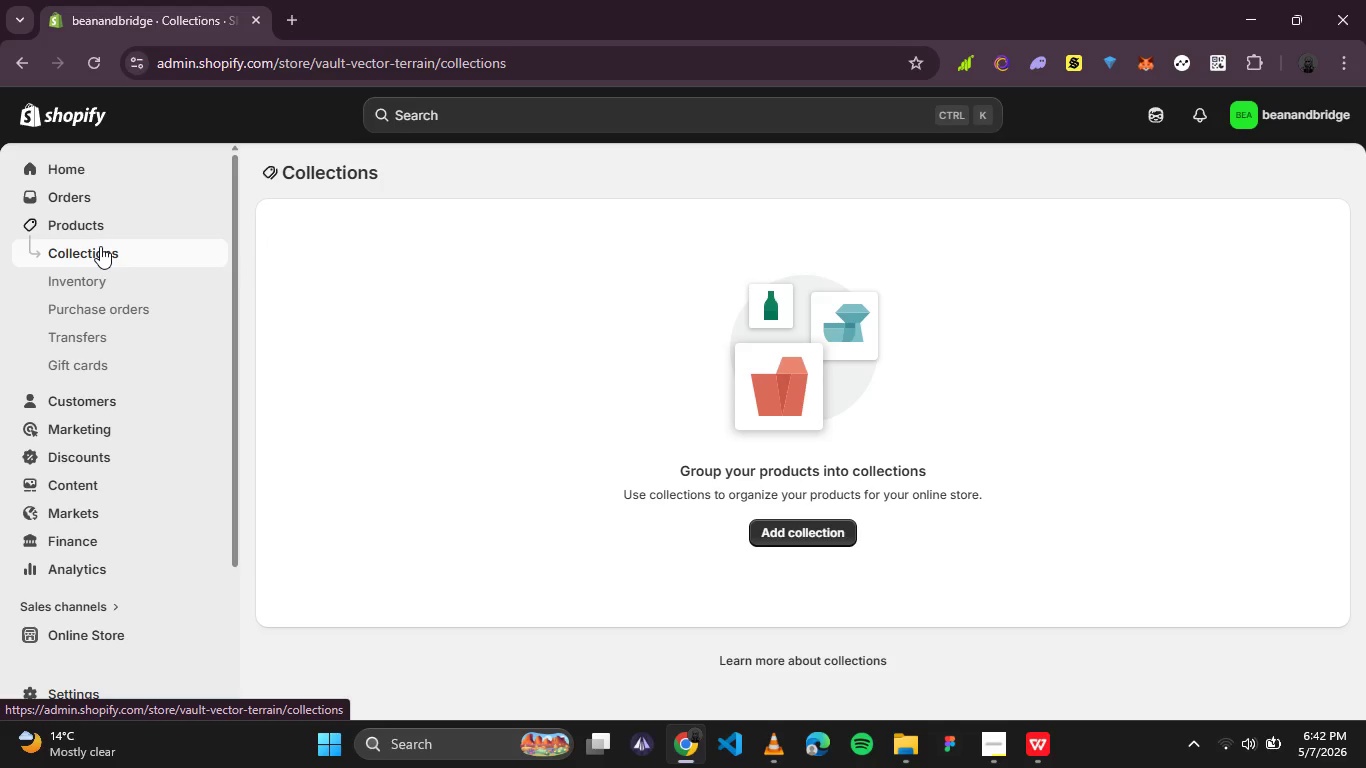 
wait(5.17)
 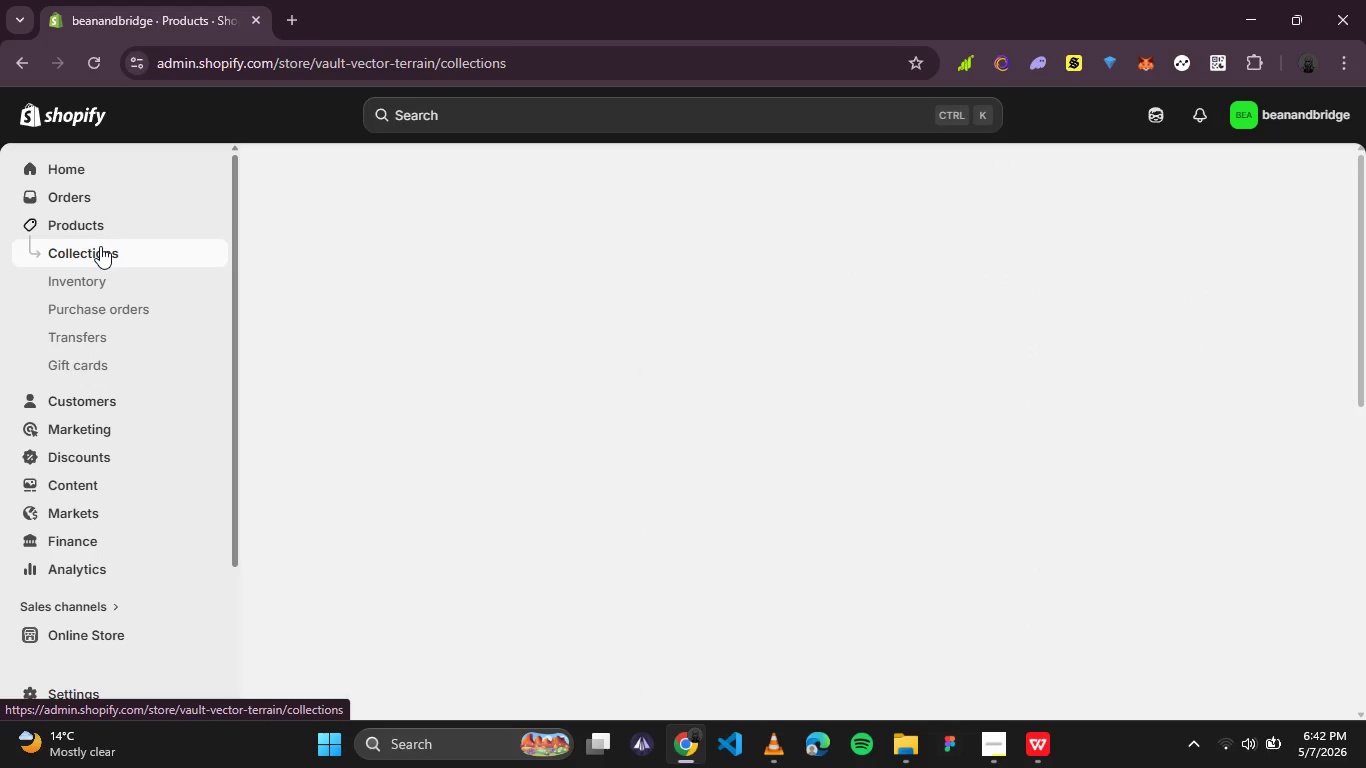 
left_click([92, 220])